 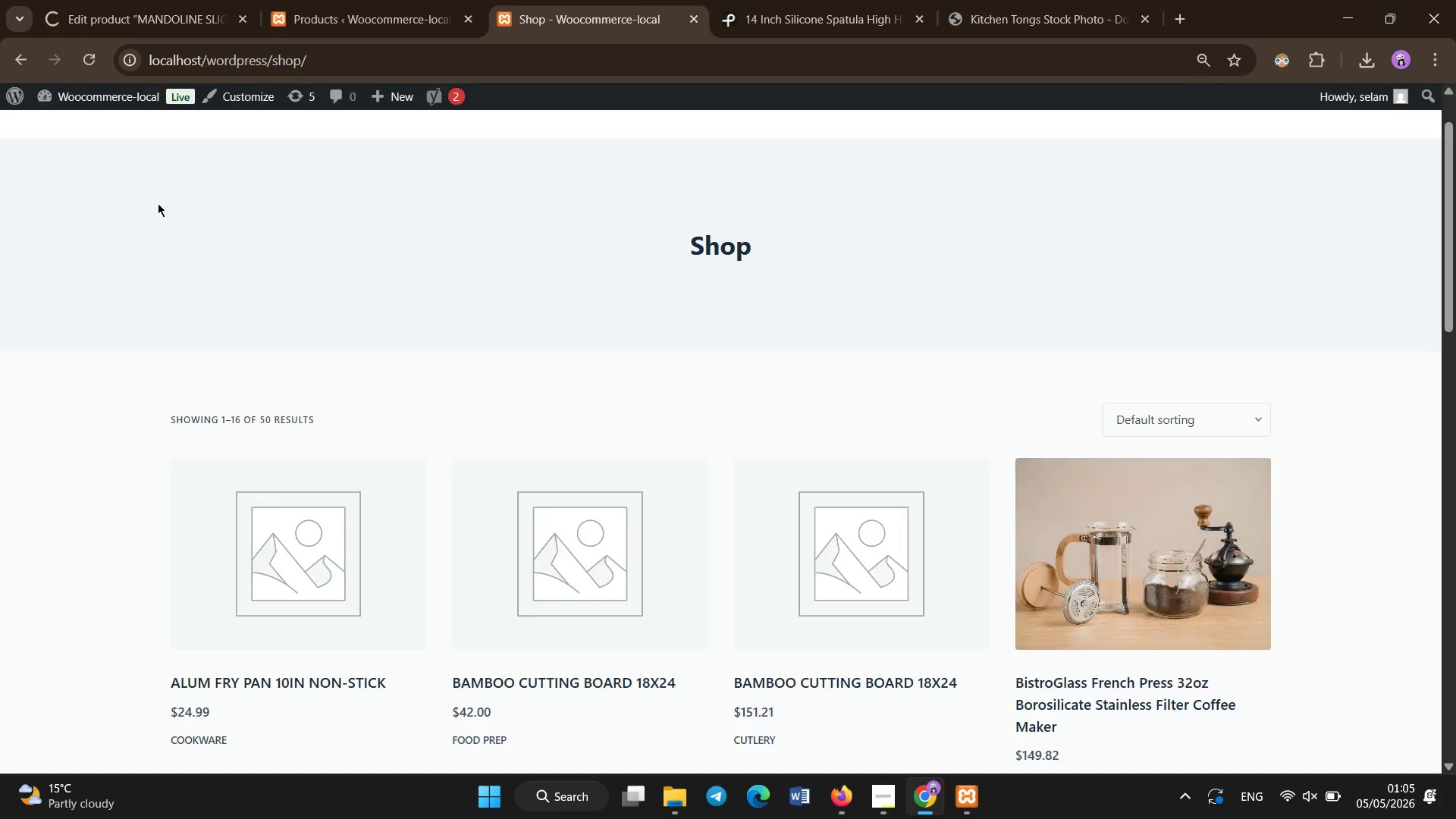 
left_click([80, 59])
 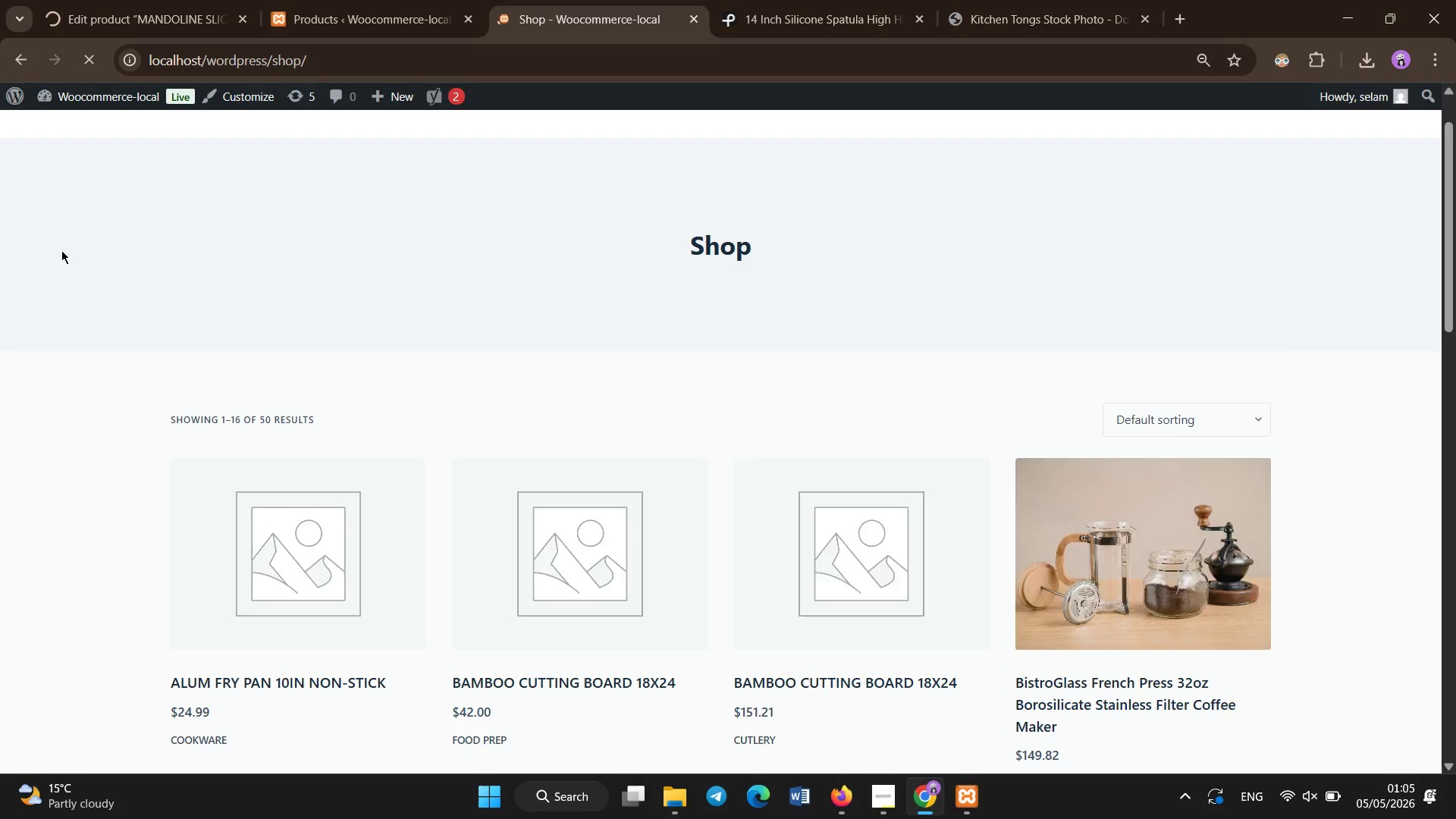 
wait(15.53)
 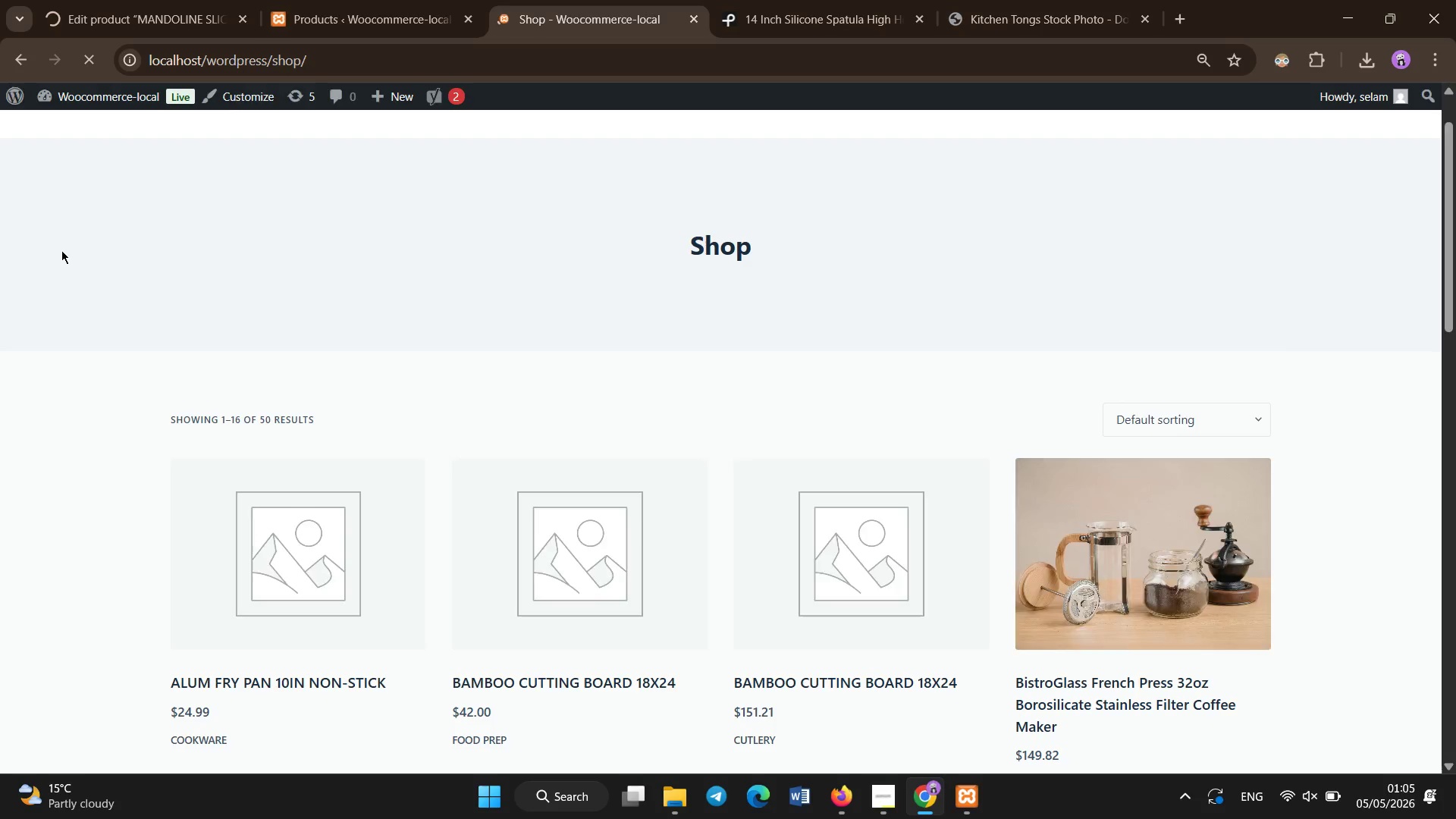 
scroll: coordinate [790, 394], scroll_direction: down, amount: 1.0
 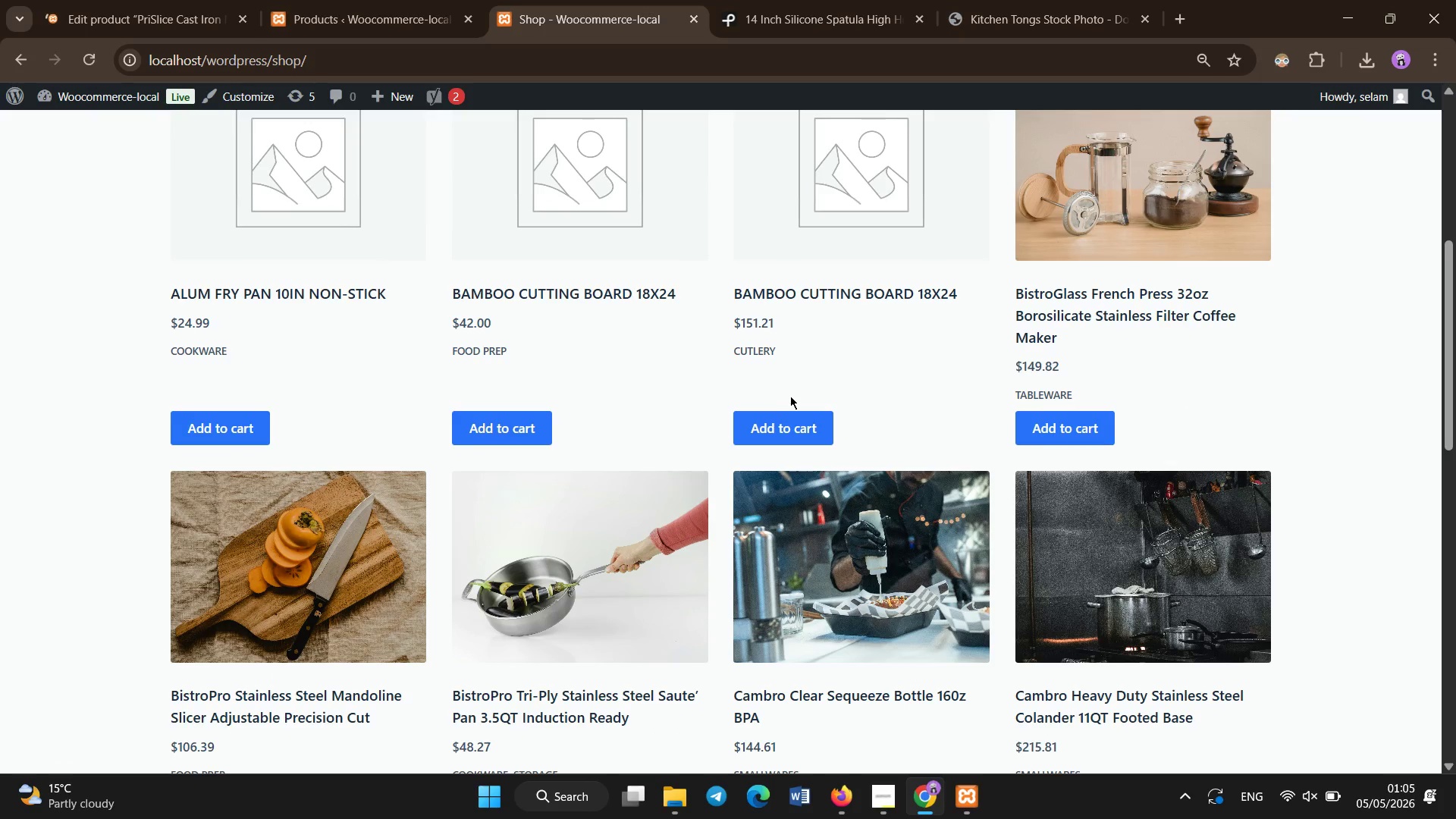 
left_click([582, 596])
 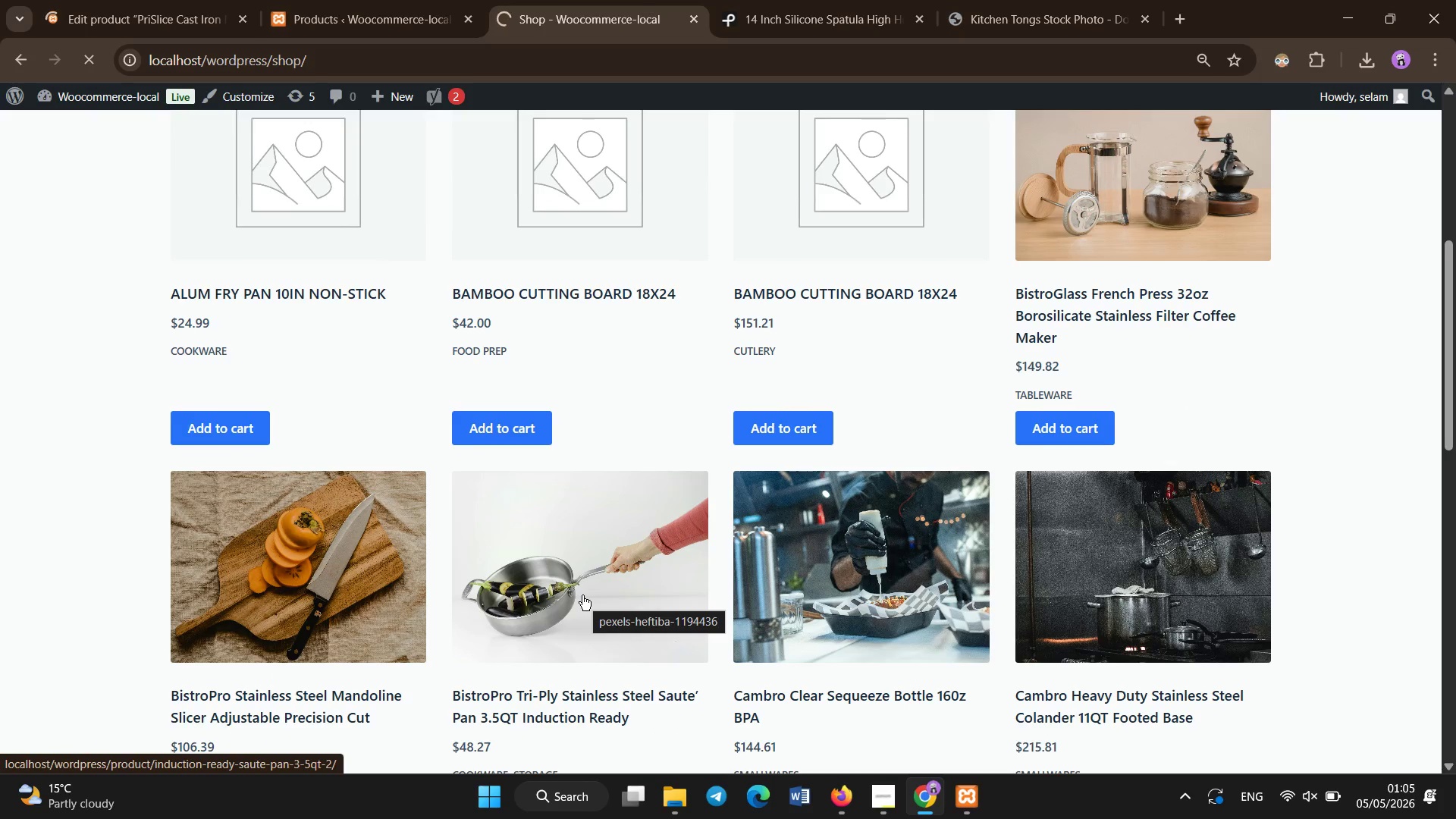 
scroll: coordinate [582, 595], scroll_direction: down, amount: 1.0
 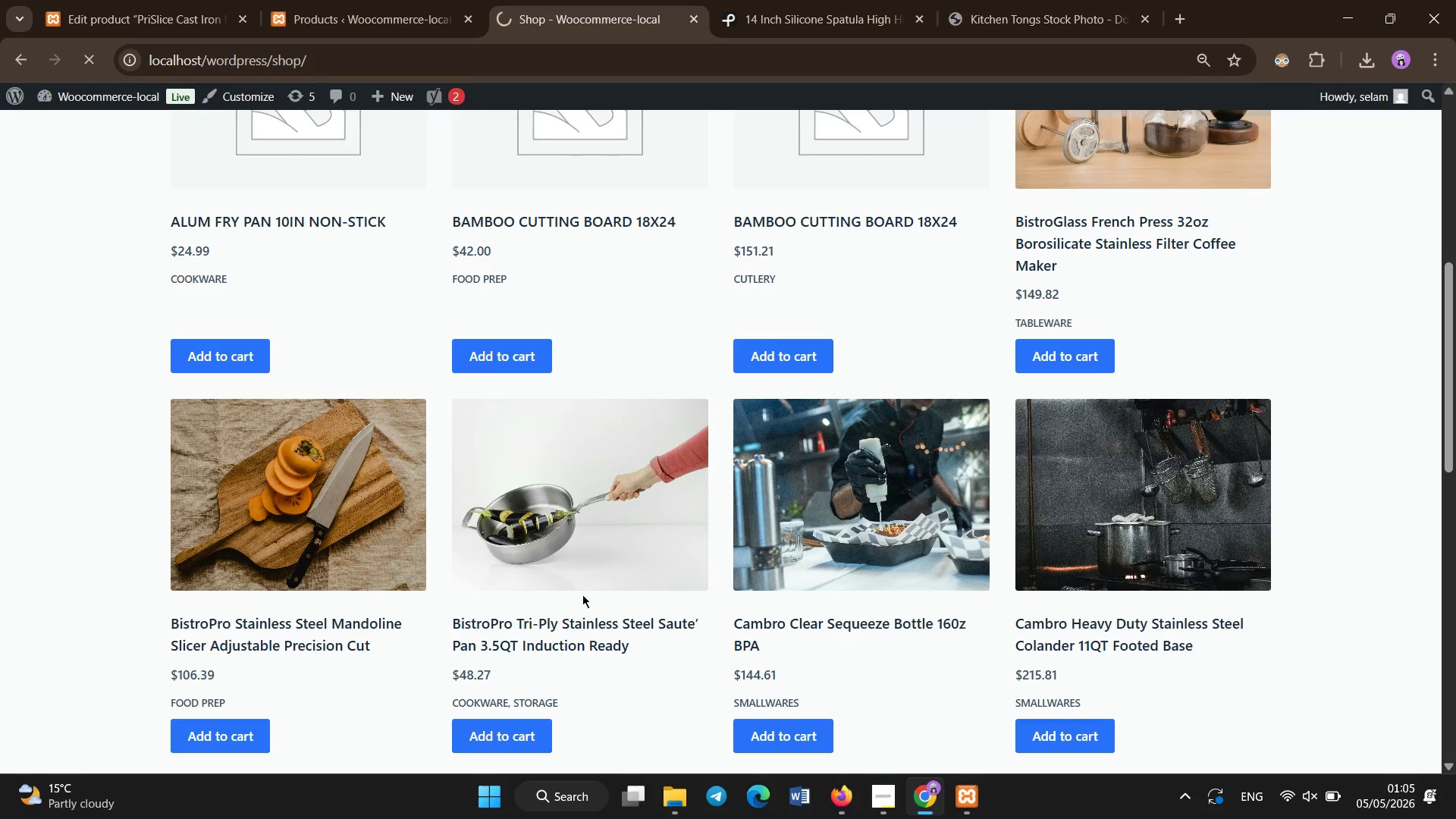 
wait(7.15)
 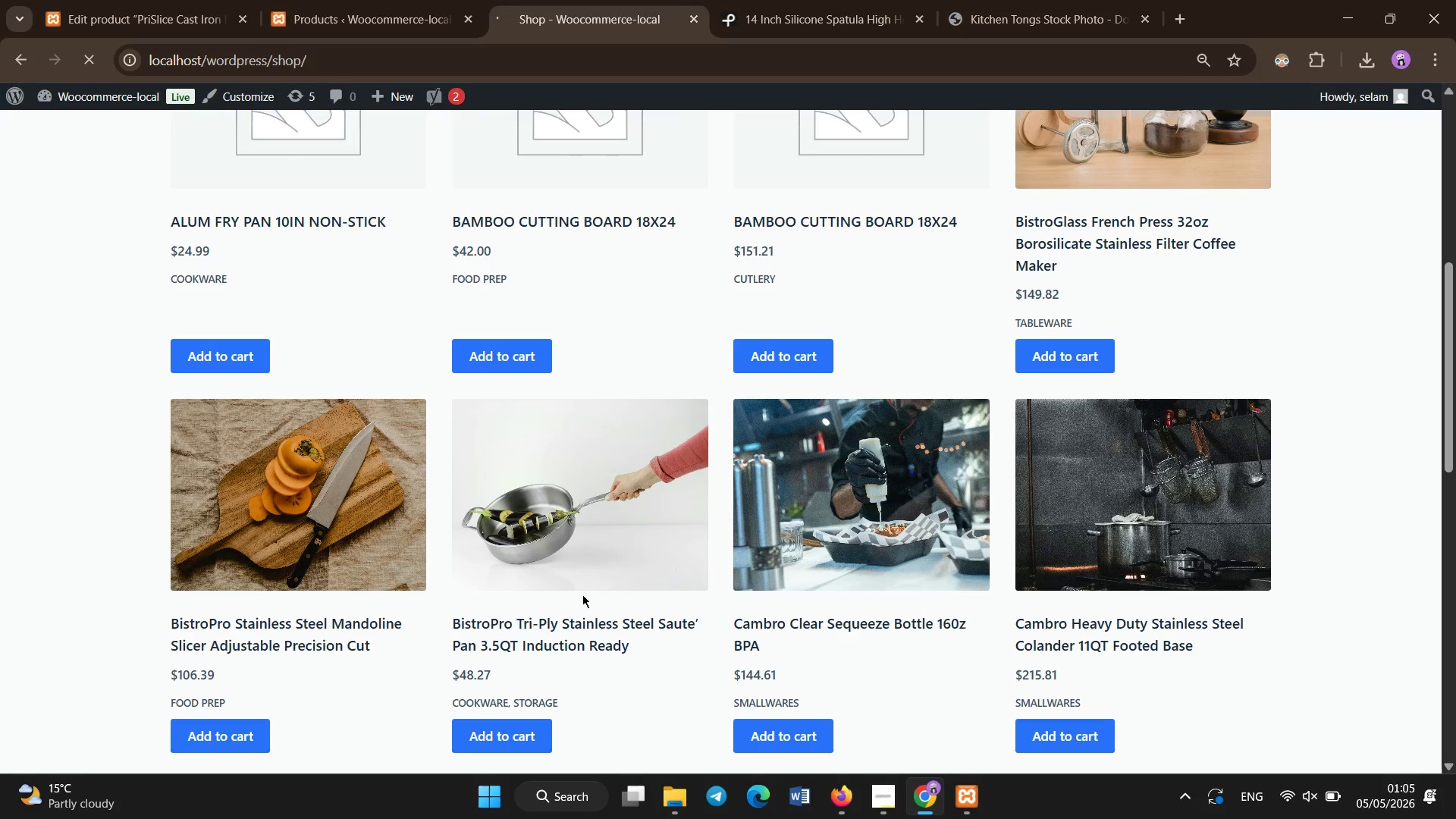 
scroll: coordinate [871, 553], scroll_direction: down, amount: 9.0
 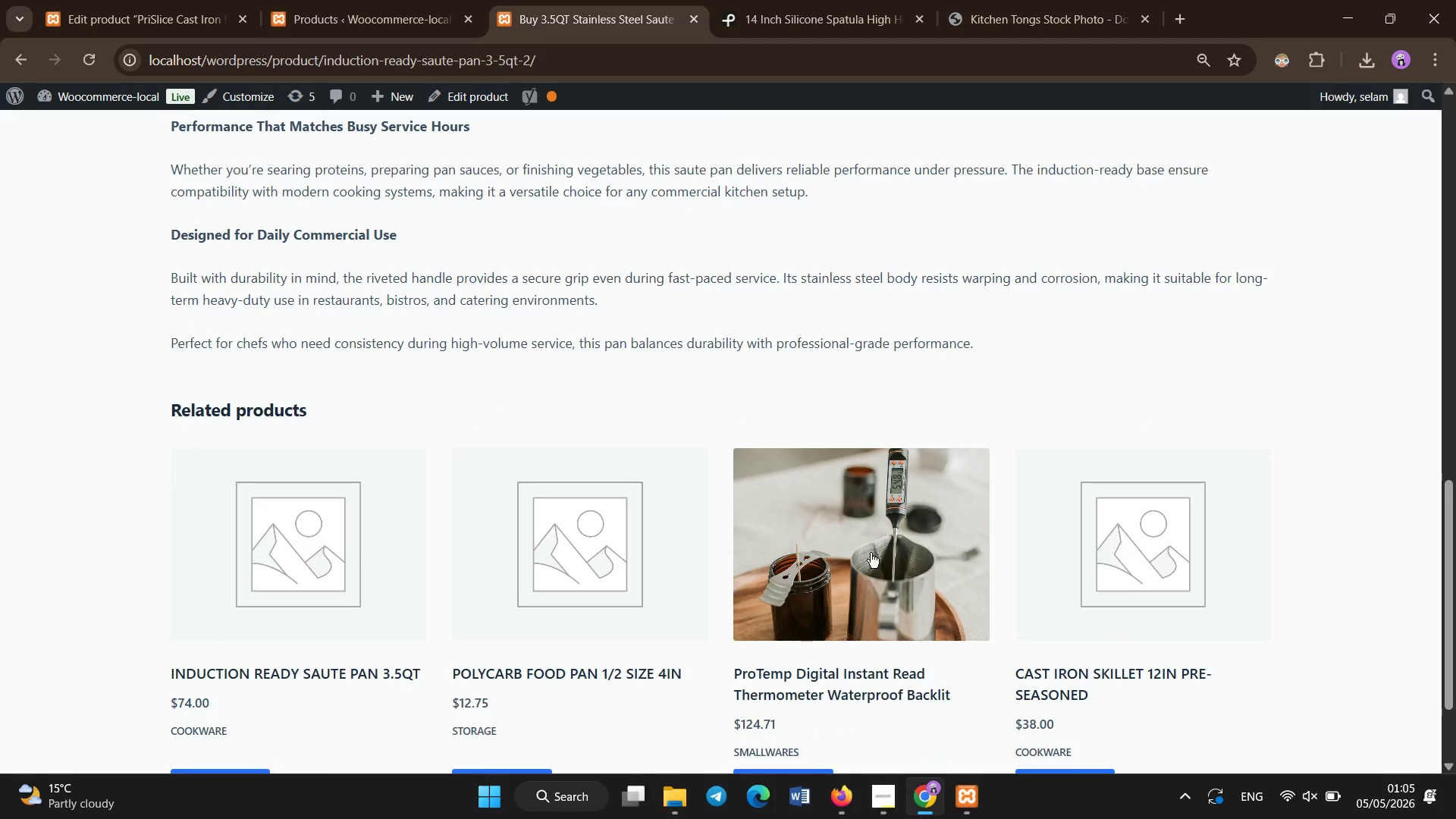 
scroll: coordinate [869, 552], scroll_direction: up, amount: 11.0
 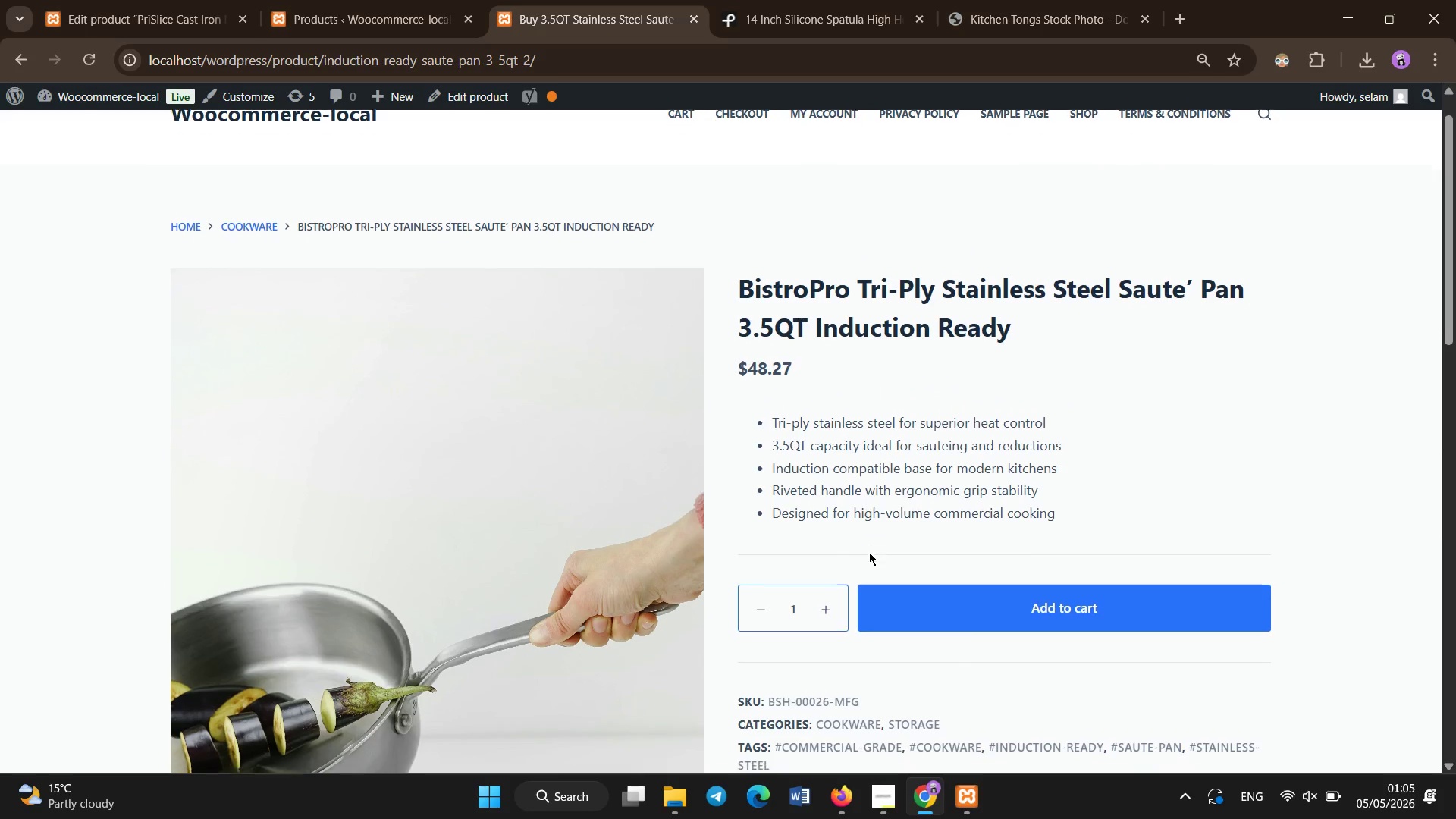 
scroll: coordinate [842, 575], scroll_direction: down, amount: 1.0
 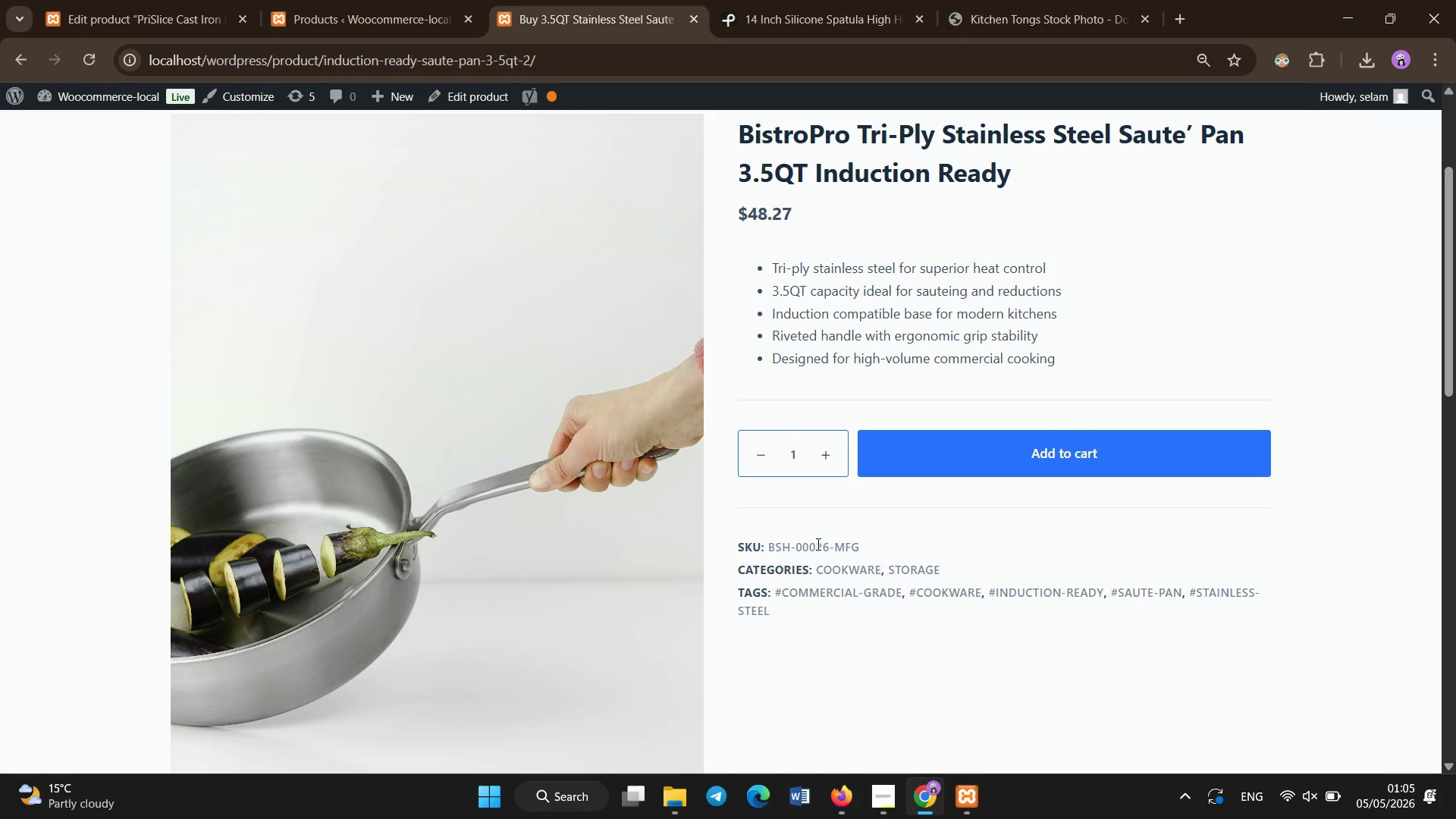 